 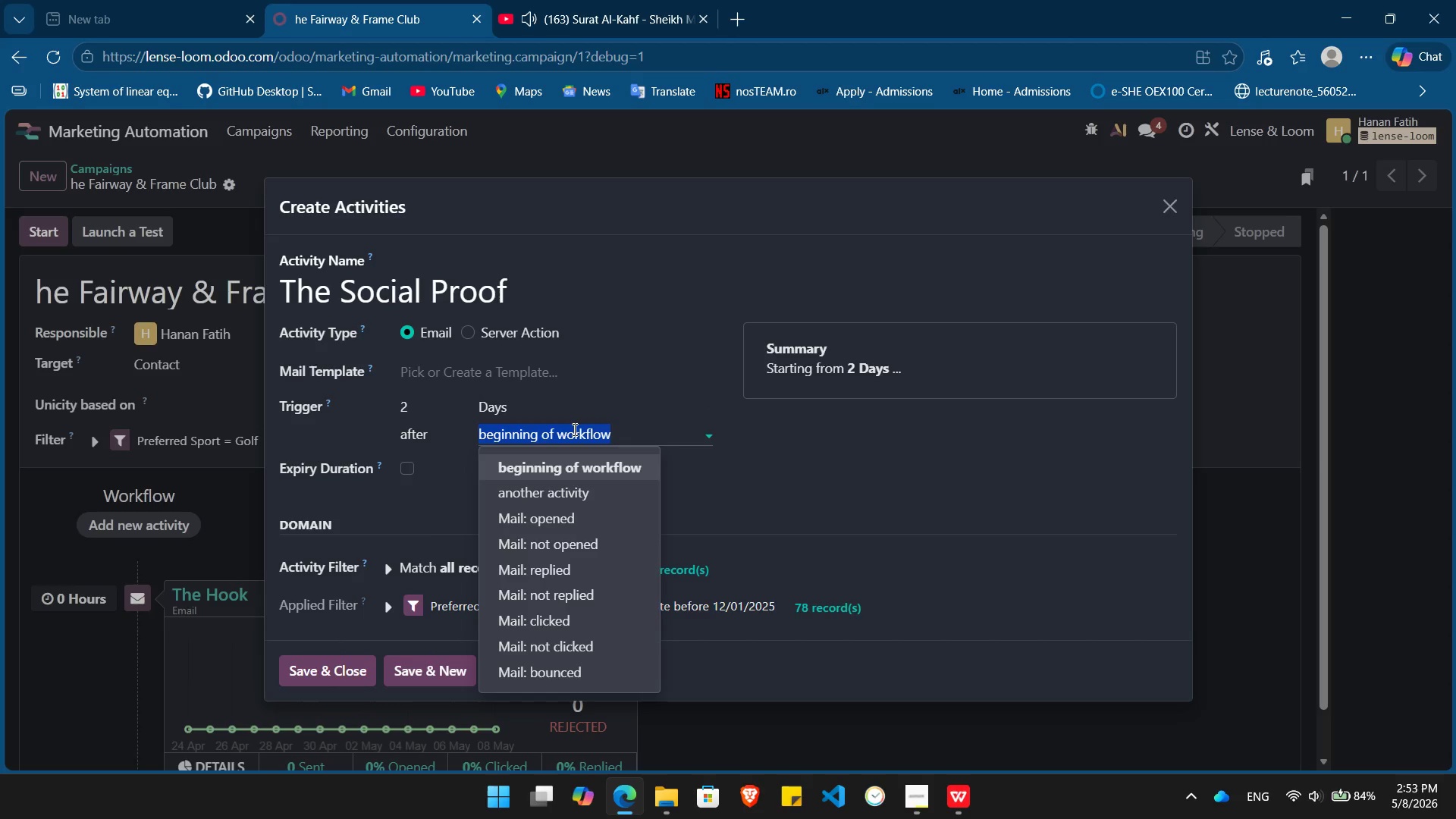 
left_click([562, 613])
 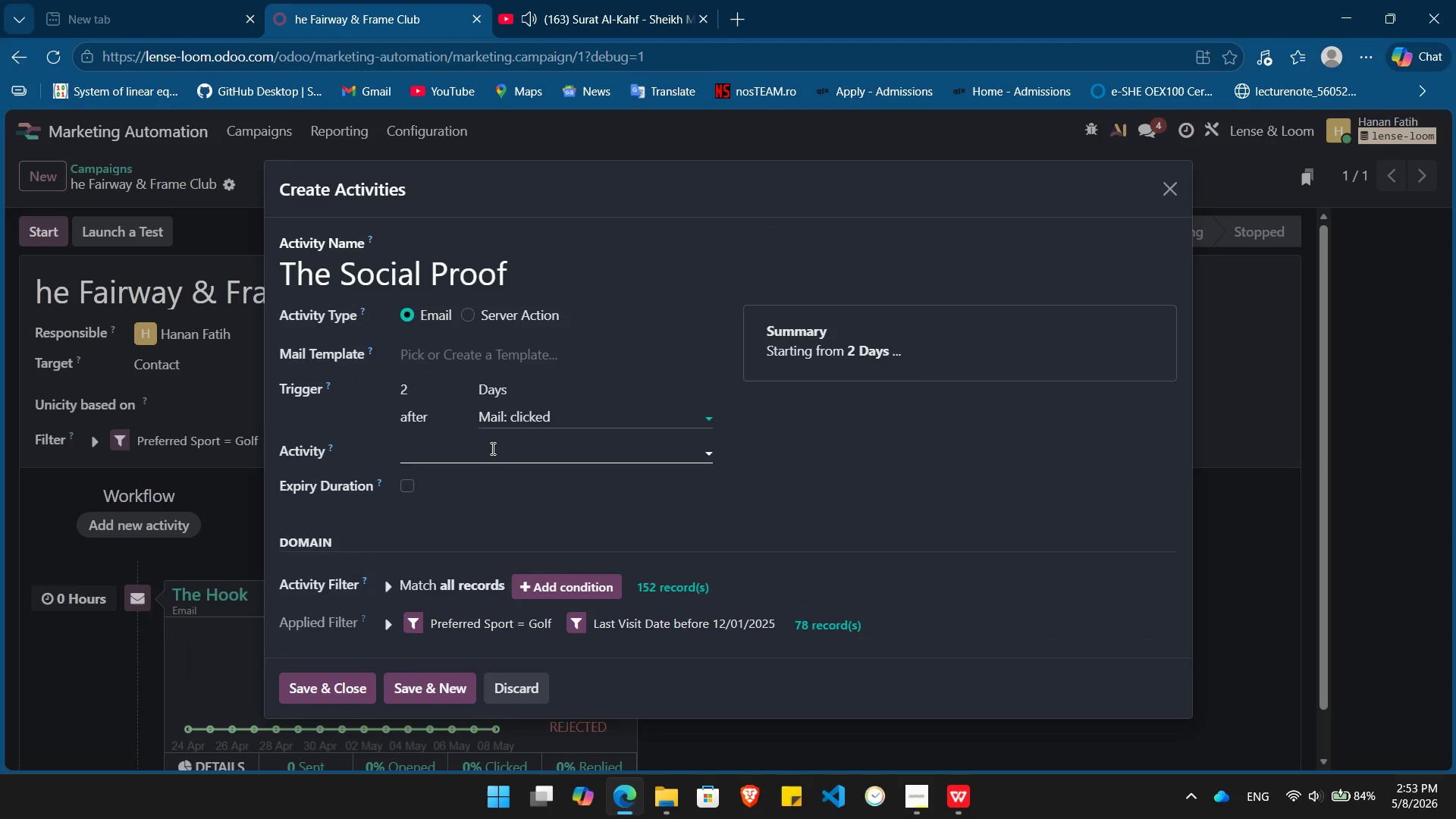 
left_click([490, 452])
 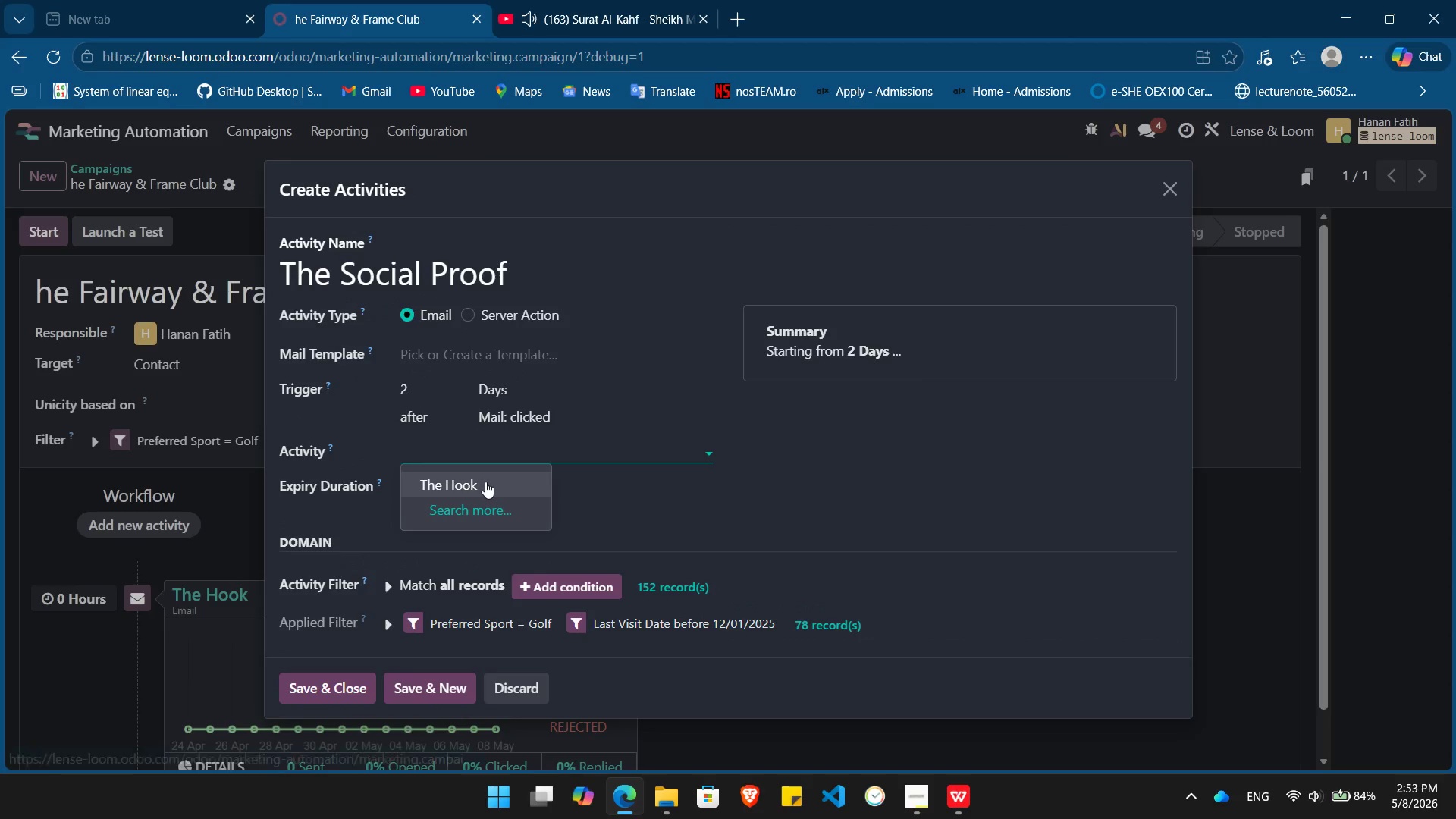 
left_click([485, 482])
 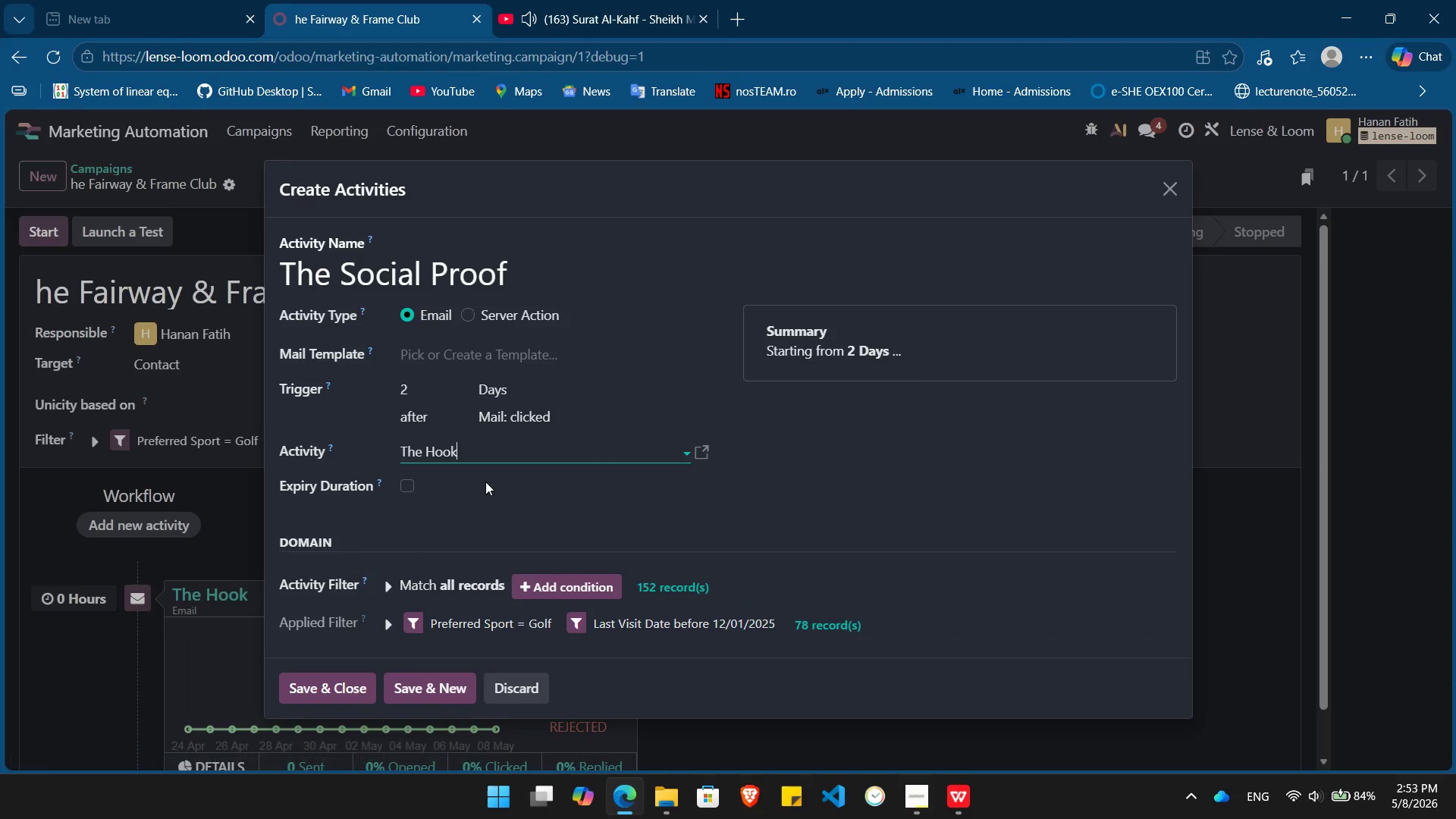 
key(Alt+Tab)